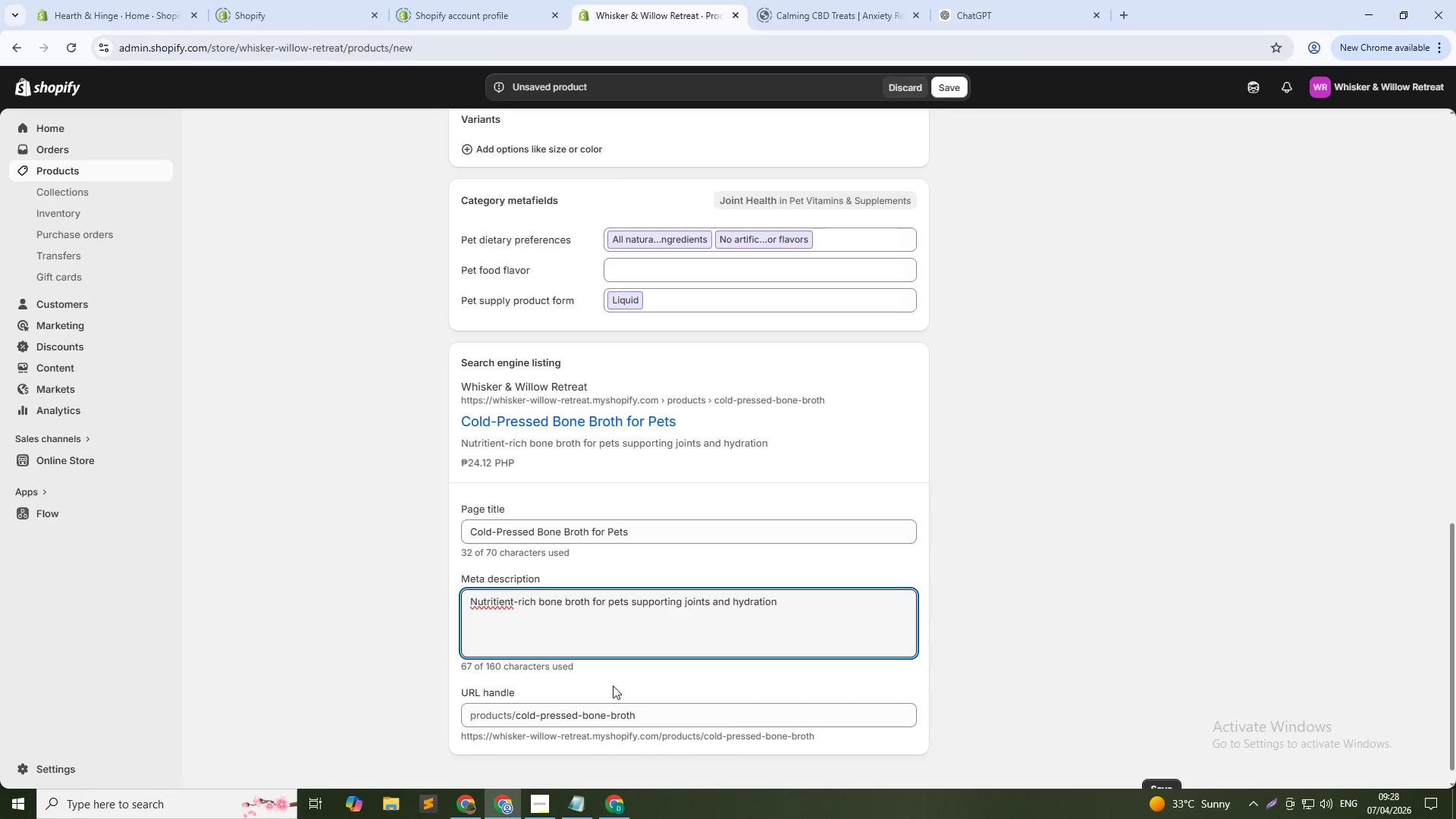 
key(ArrowRight)
 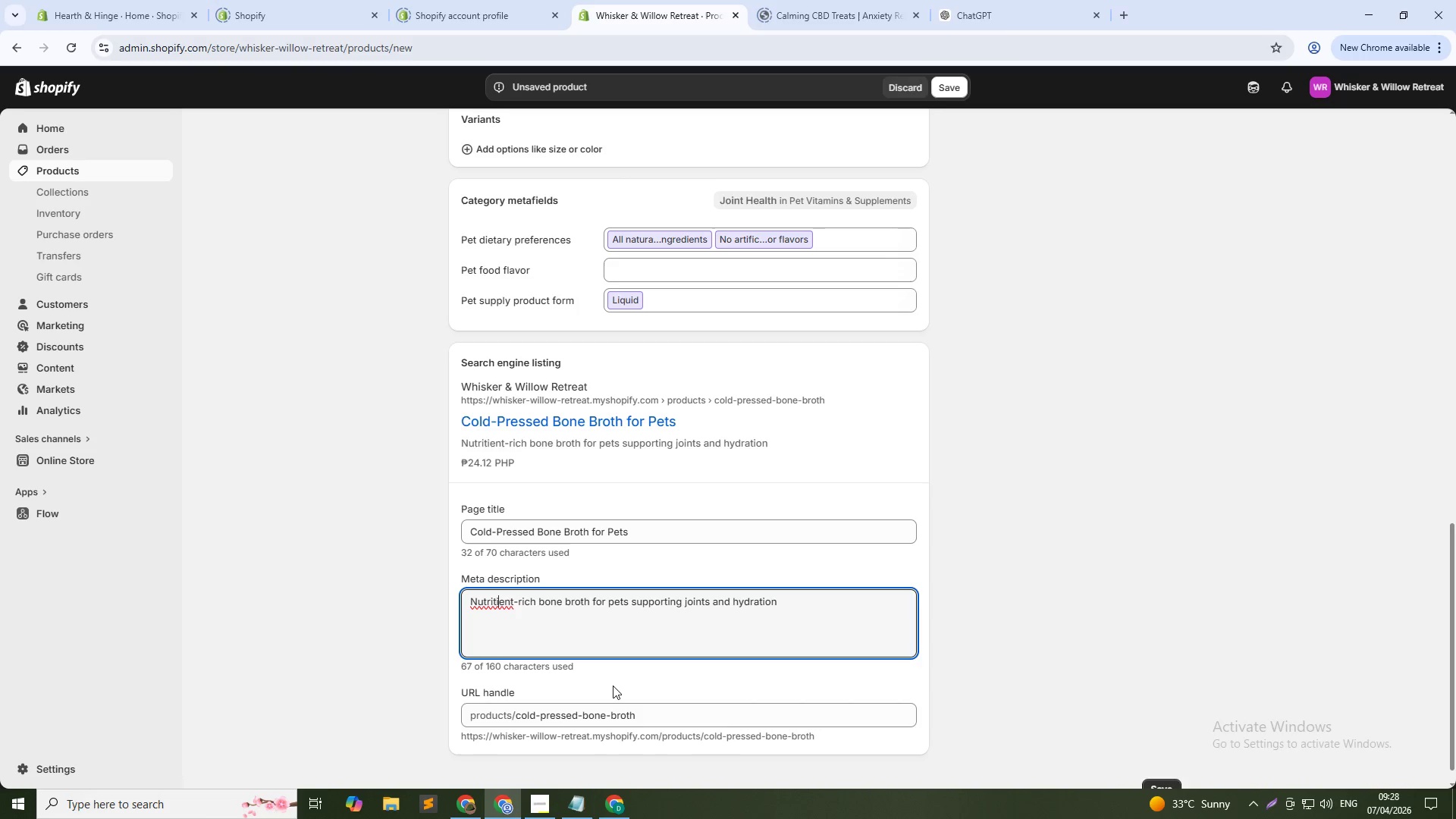 
key(Backspace)
 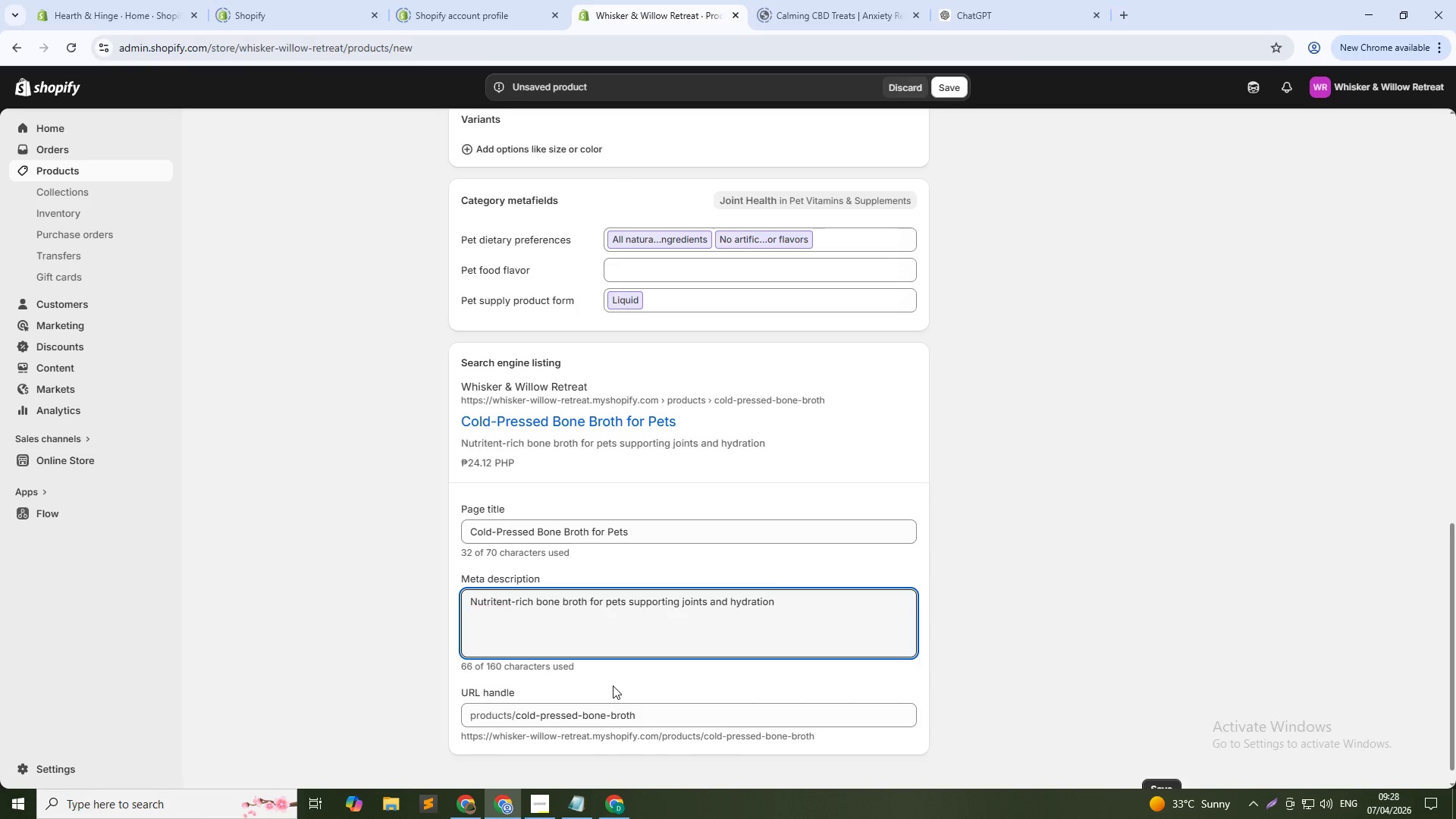 
key(Backspace)
 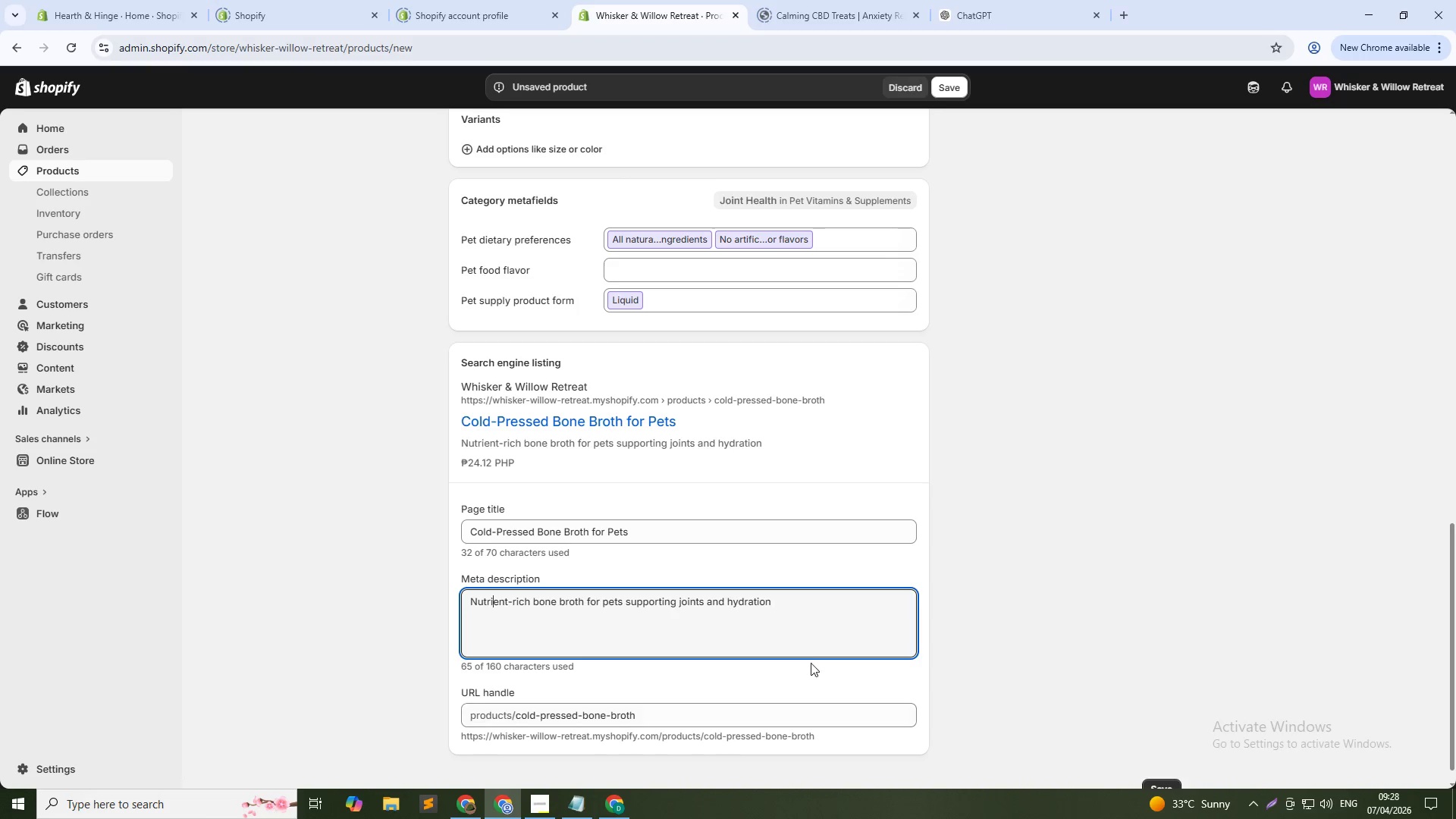 
left_click([805, 598])
 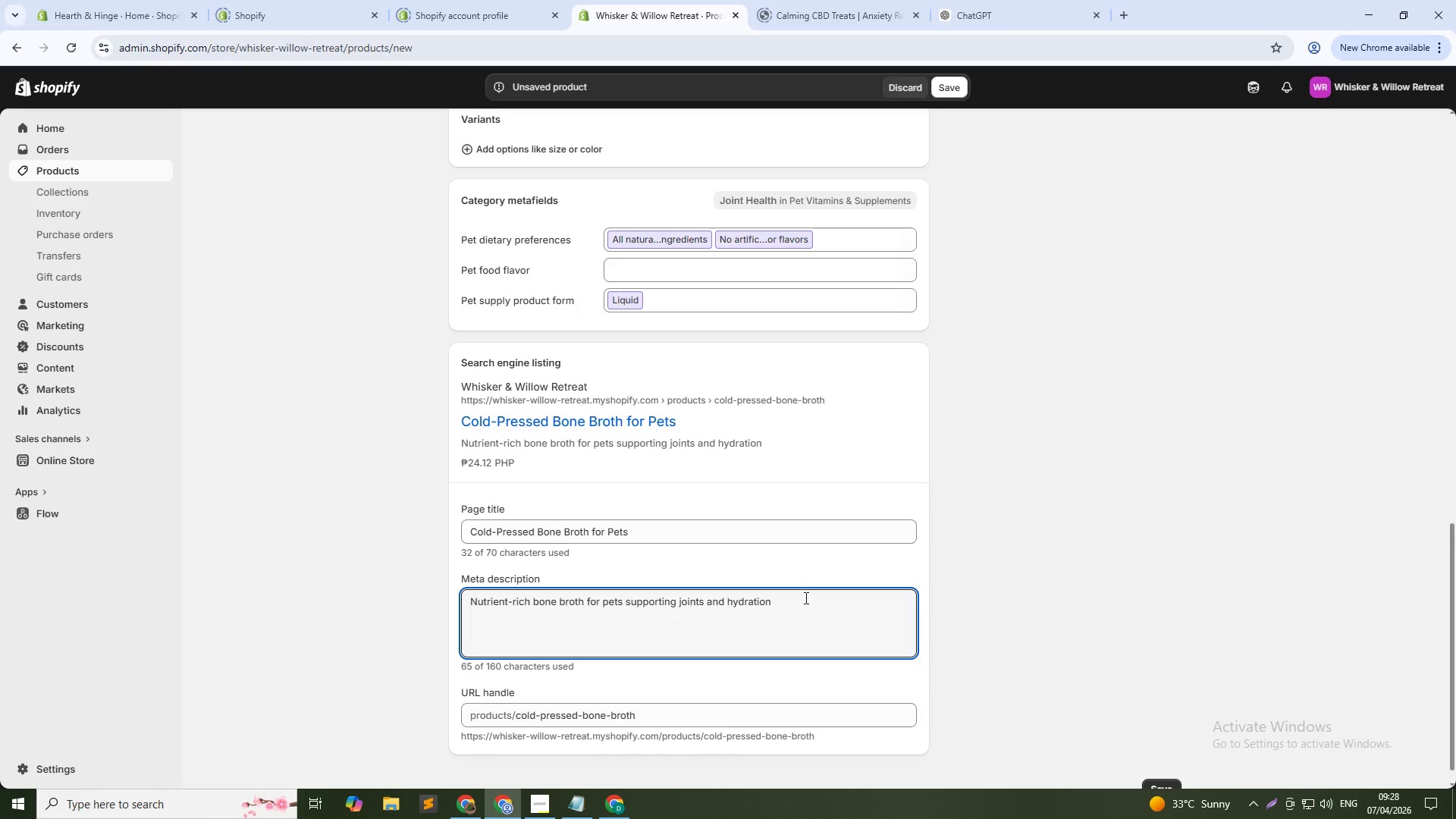 
key(Period)
 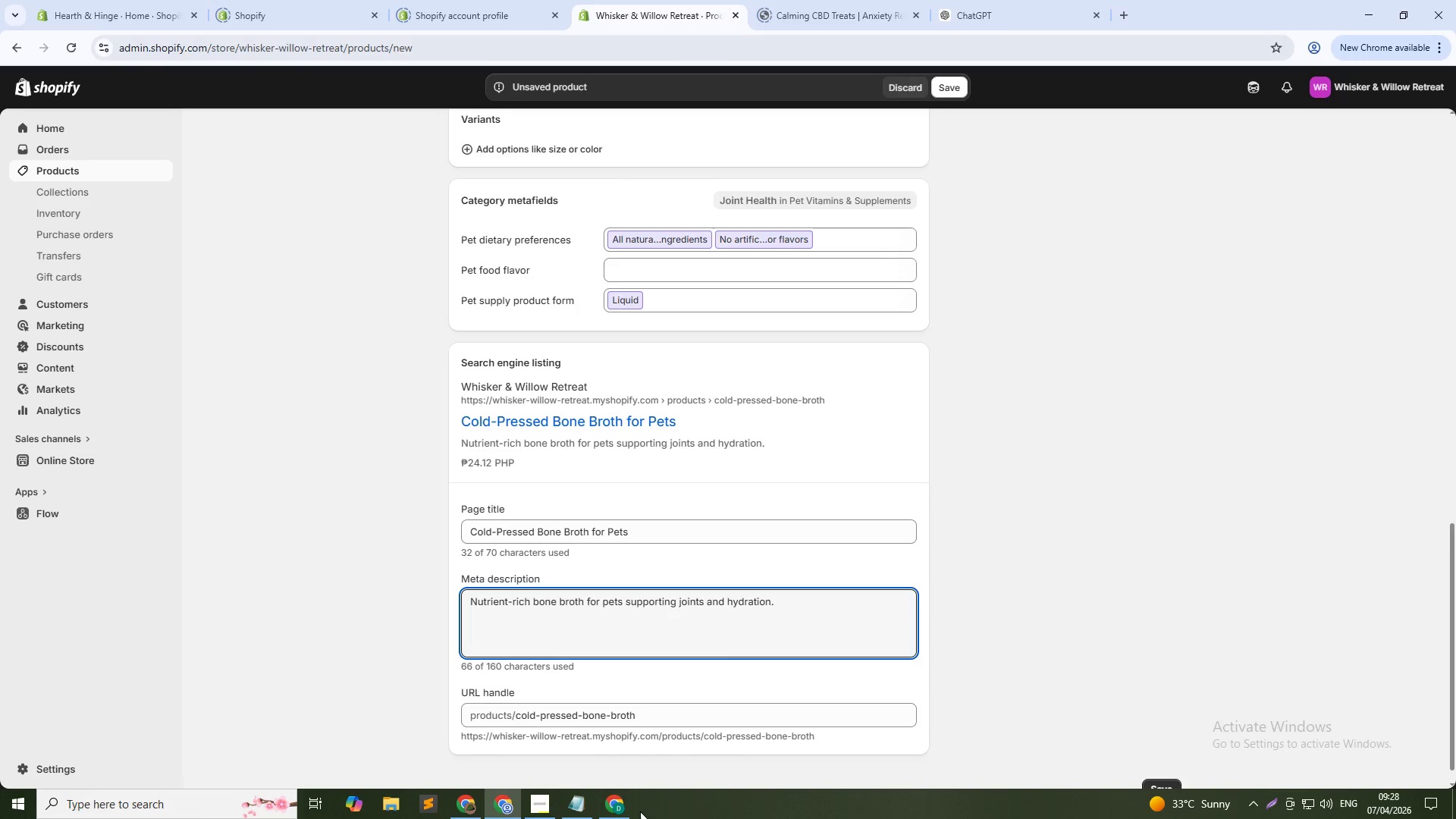 
wait(9.17)
 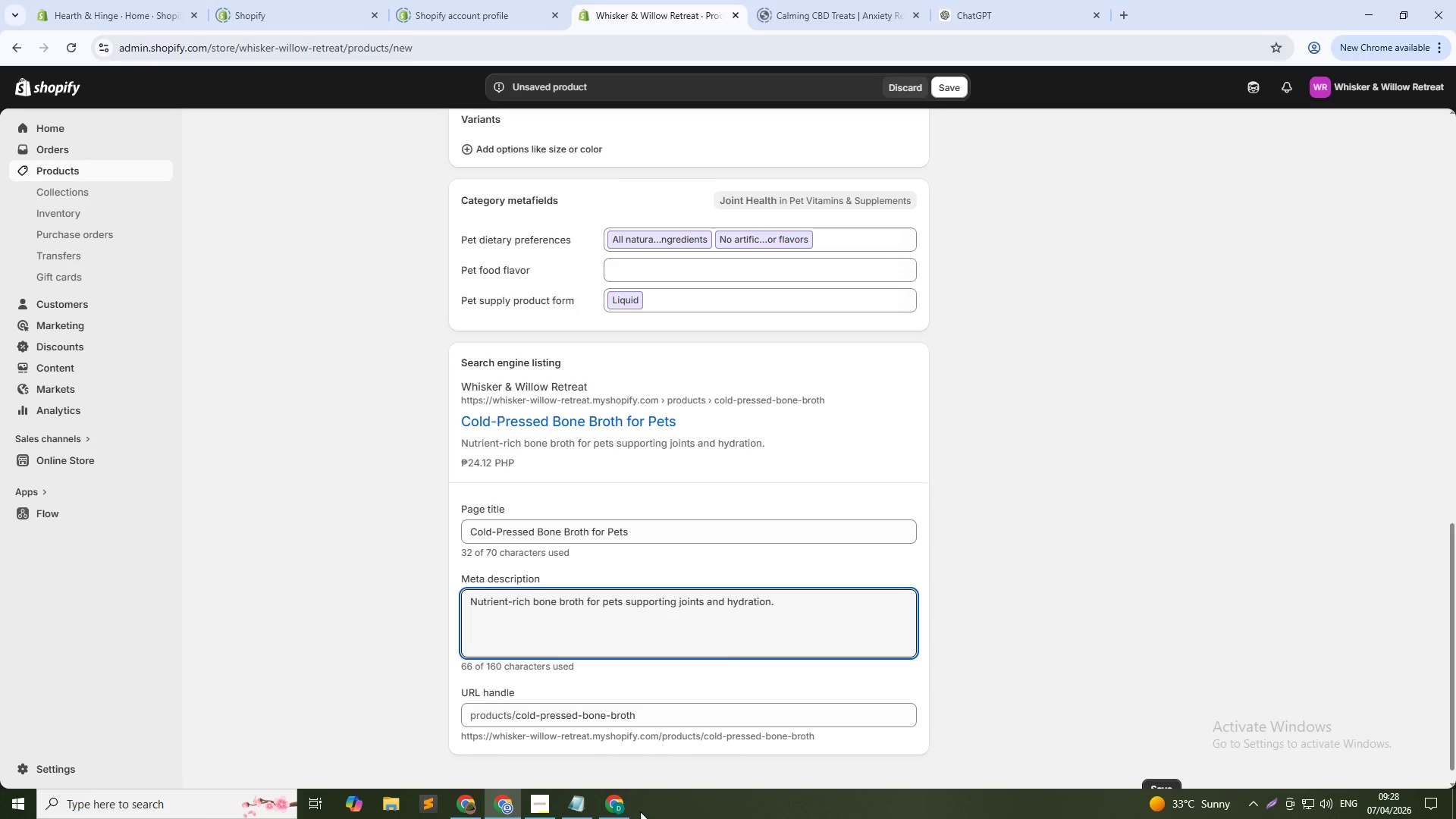 
left_click([939, 87])
 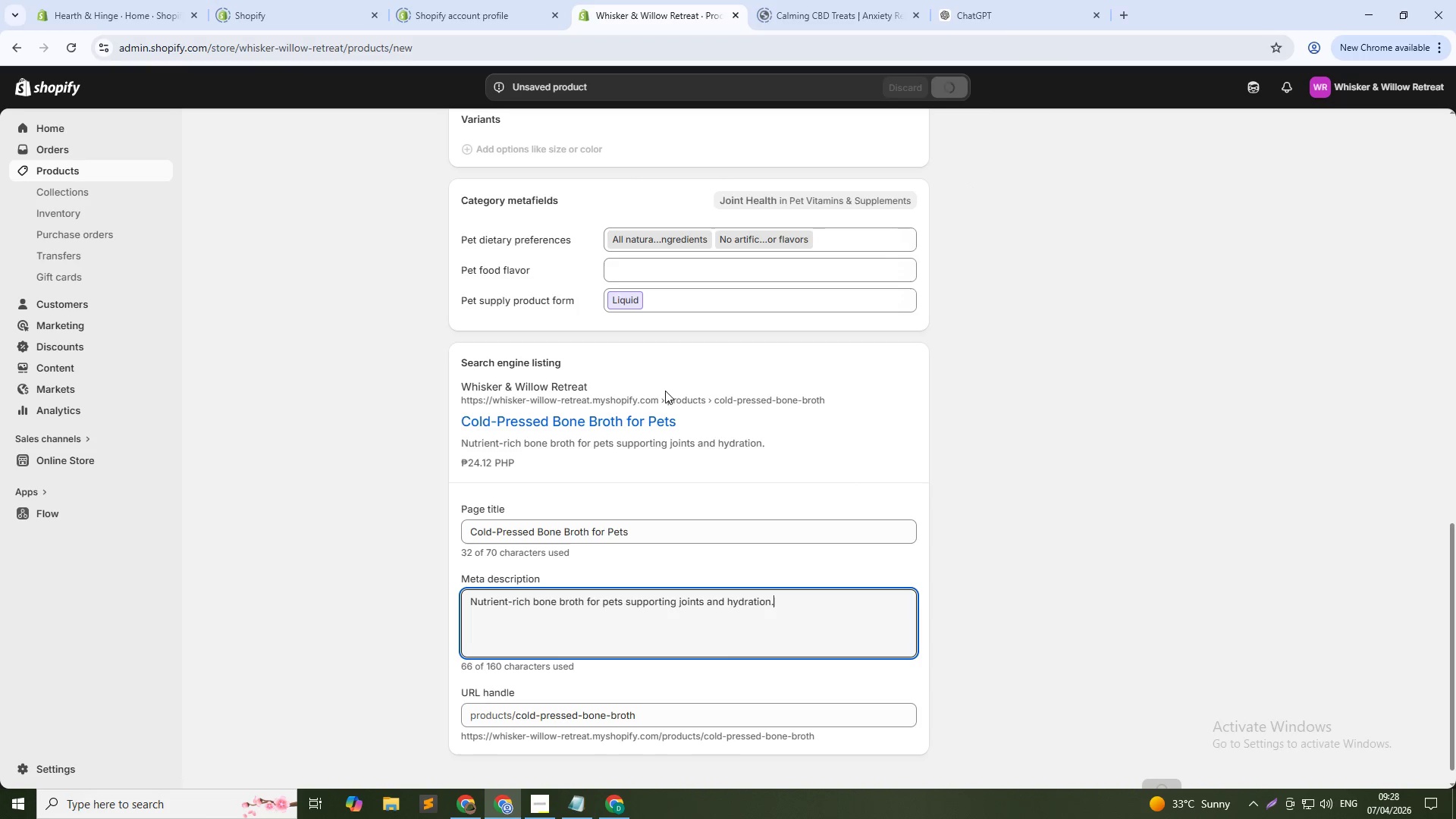 
wait(7.31)
 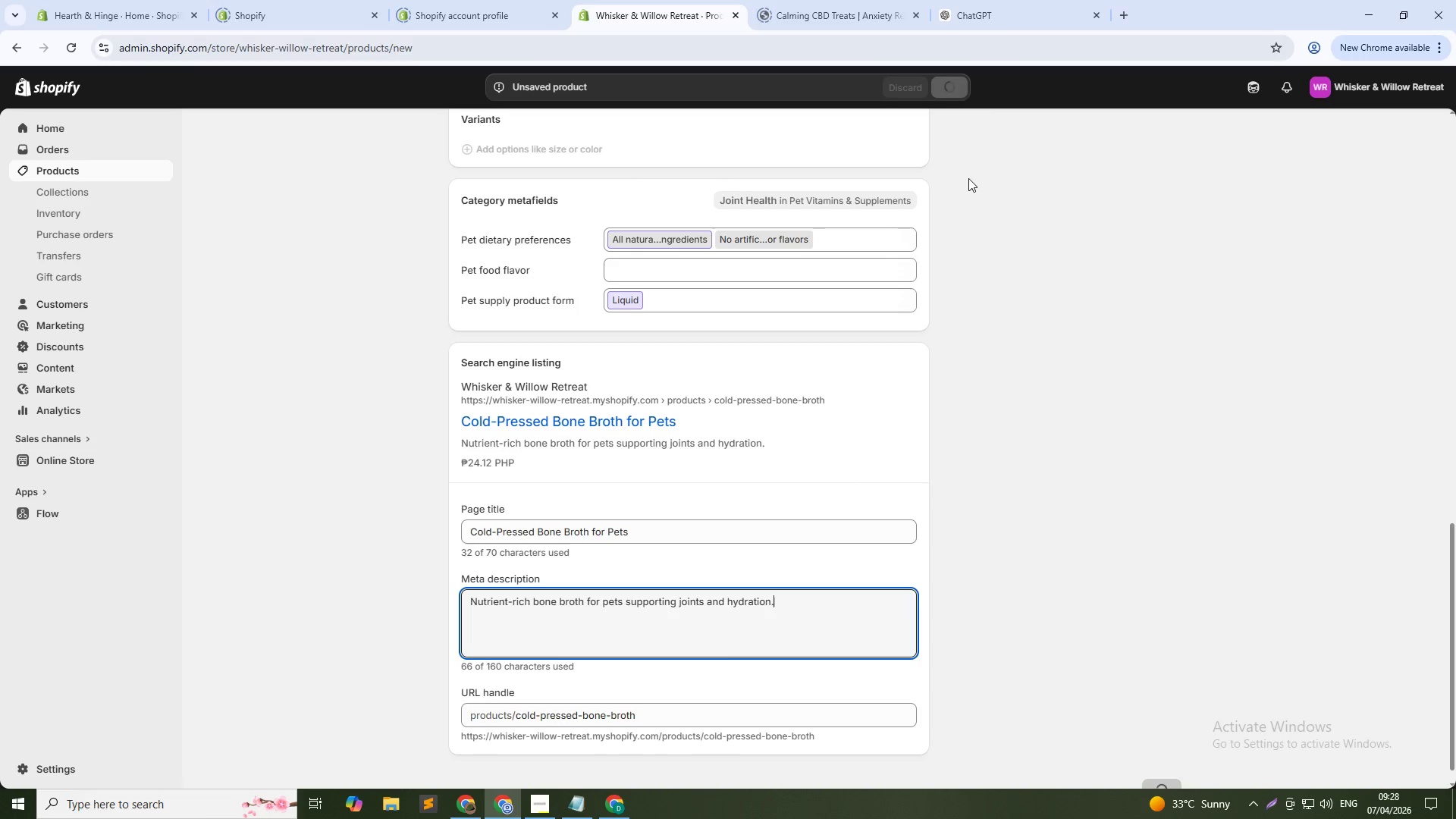 
scroll: coordinate [695, 333], scroll_direction: up, amount: 1.0
 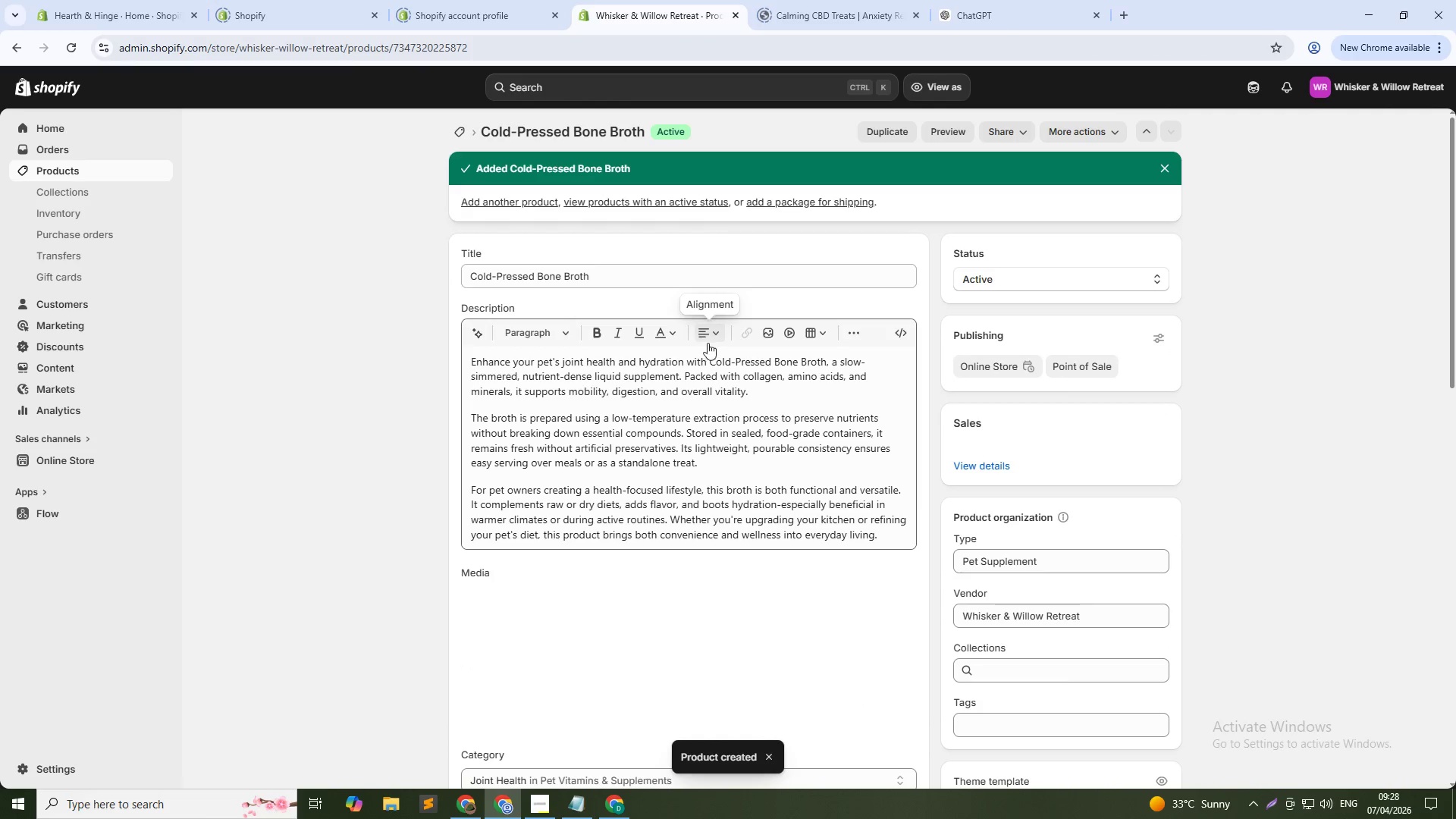 
scroll: coordinate [704, 641], scroll_direction: down, amount: 3.0
 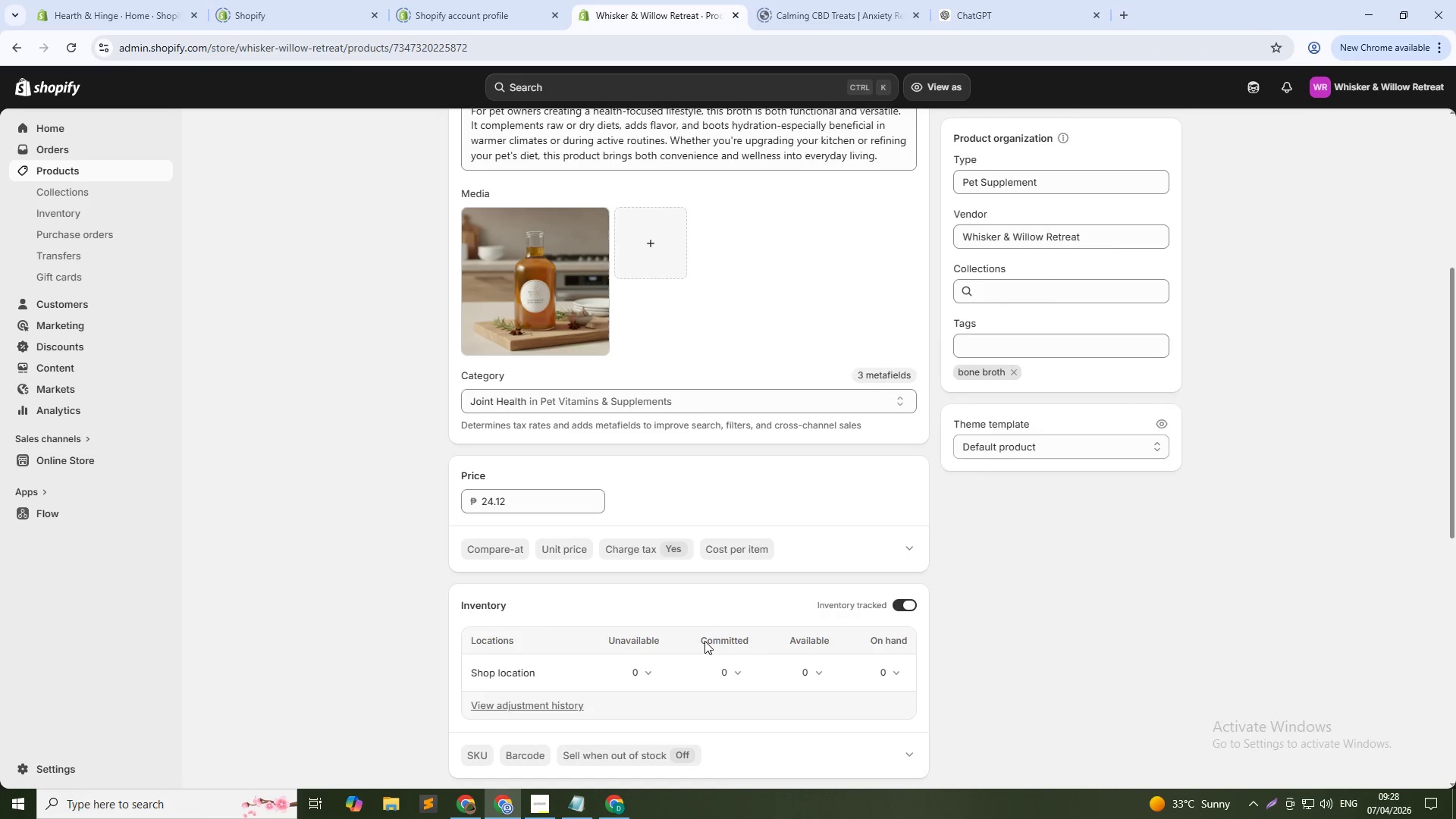 
scroll: coordinate [704, 641], scroll_direction: up, amount: 4.0
 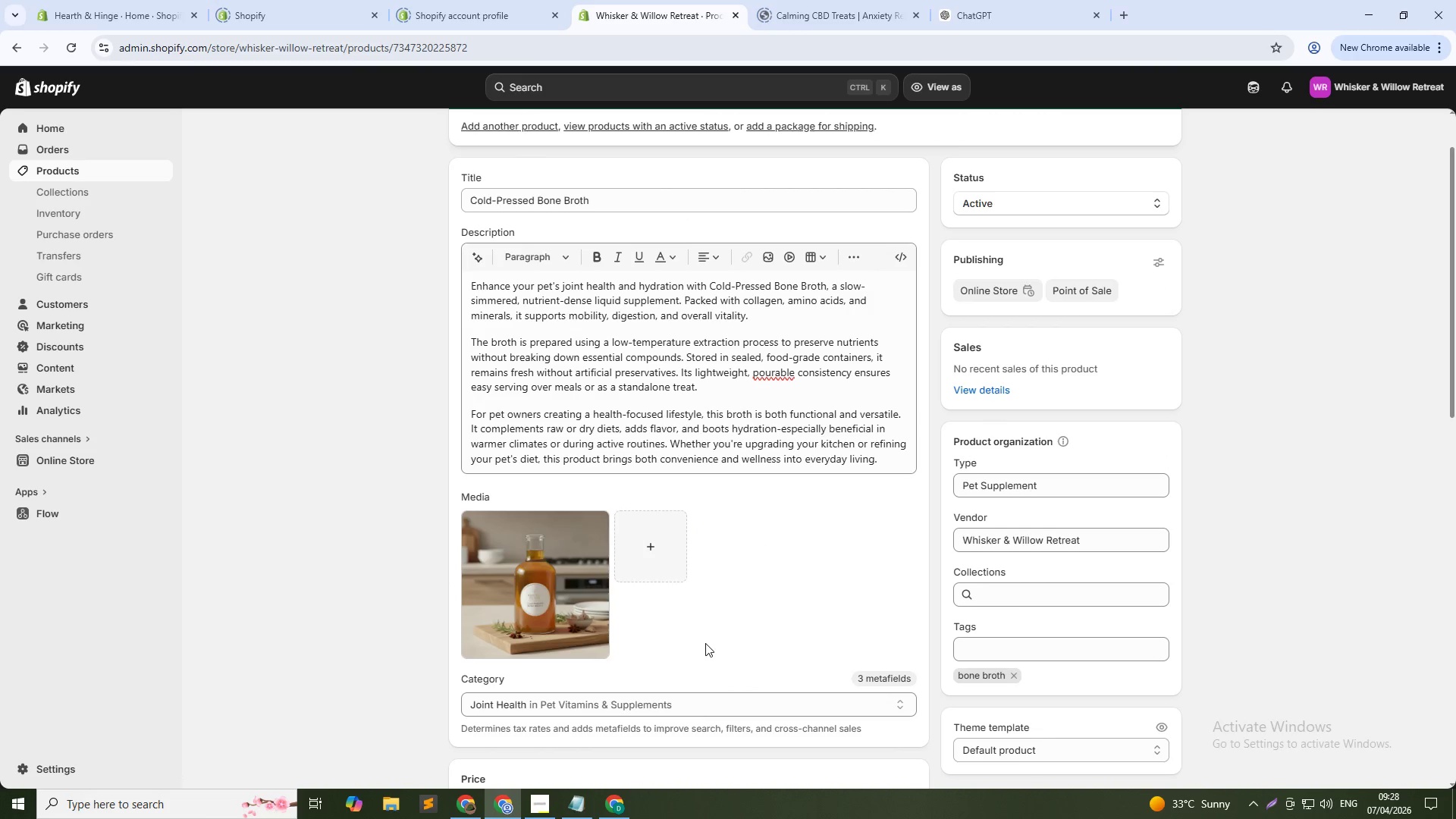 
key(Alt+AltLeft)
 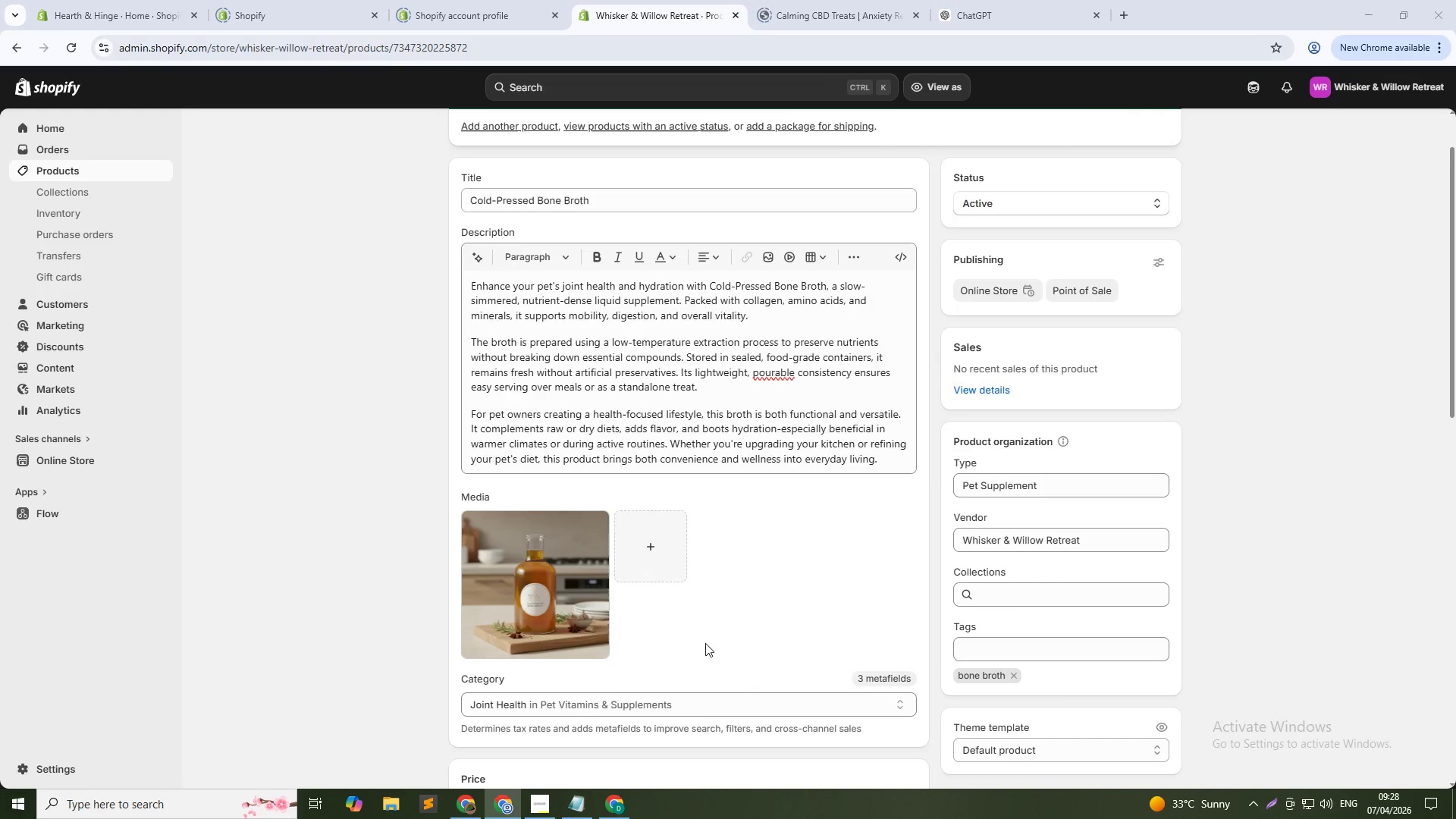 
key(Alt+Tab)